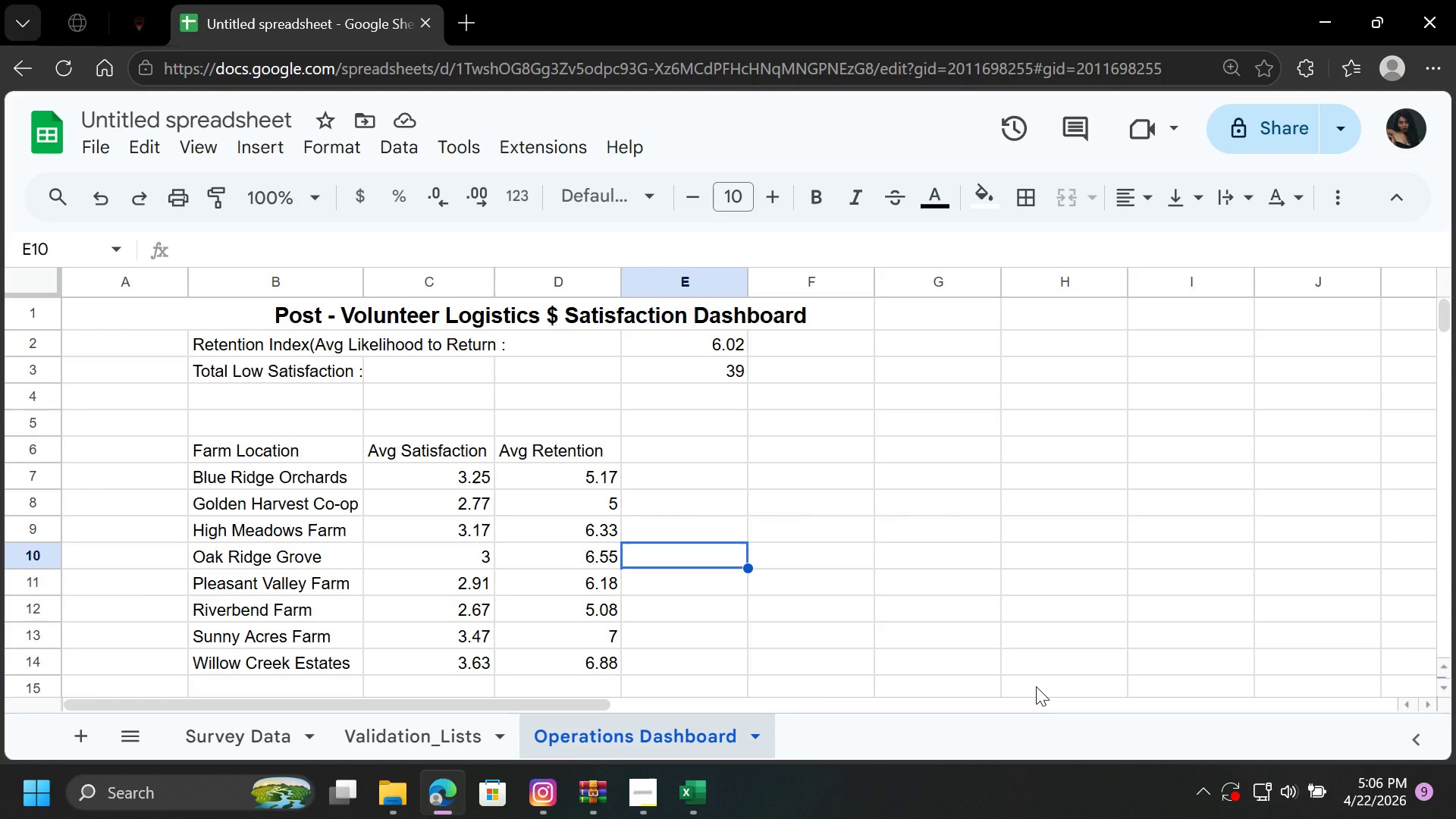 
wait(24.41)
 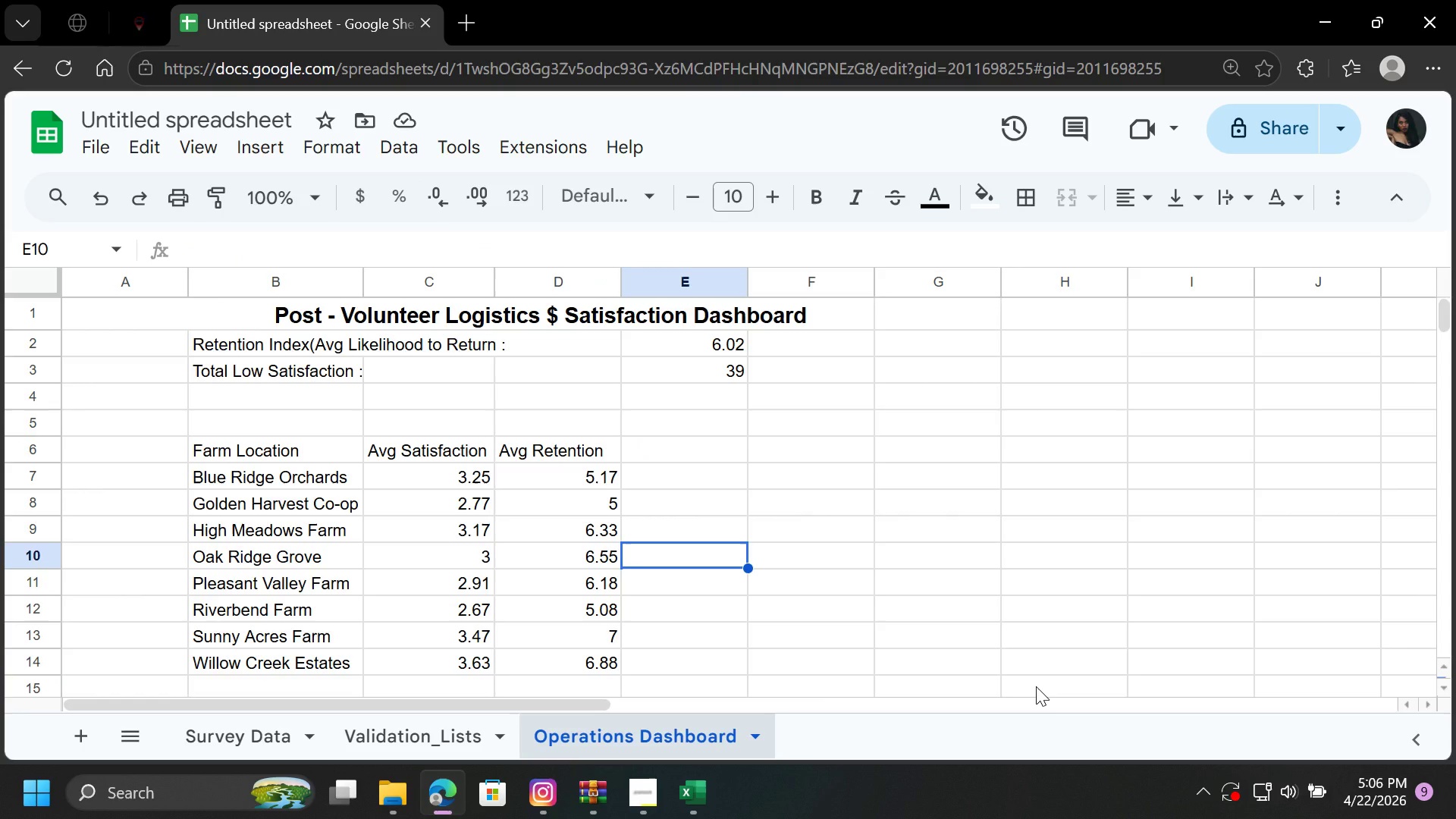 
left_click_drag(start_coordinate=[481, 475], to_coordinate=[482, 656])
 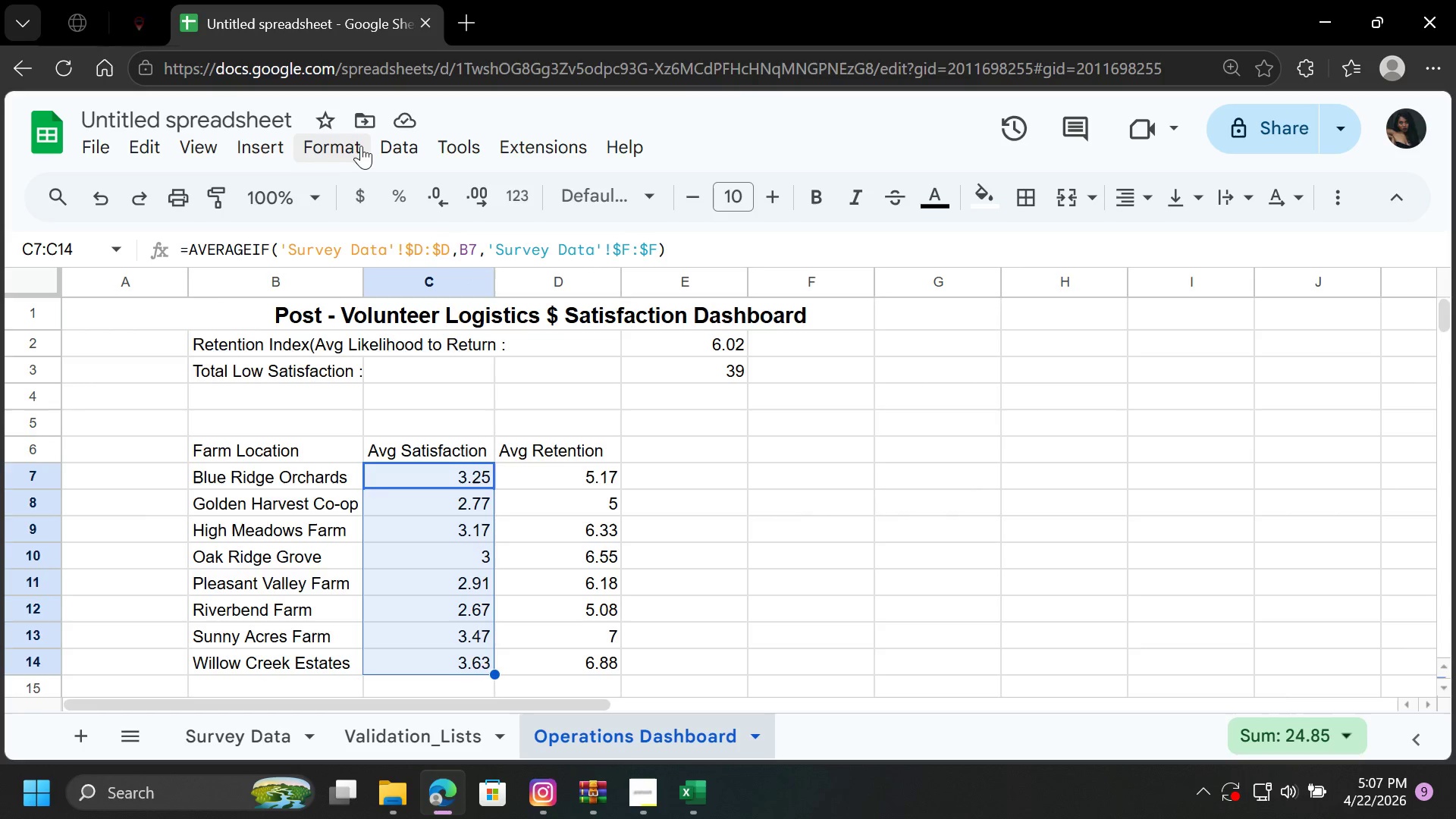 
left_click([332, 147])
 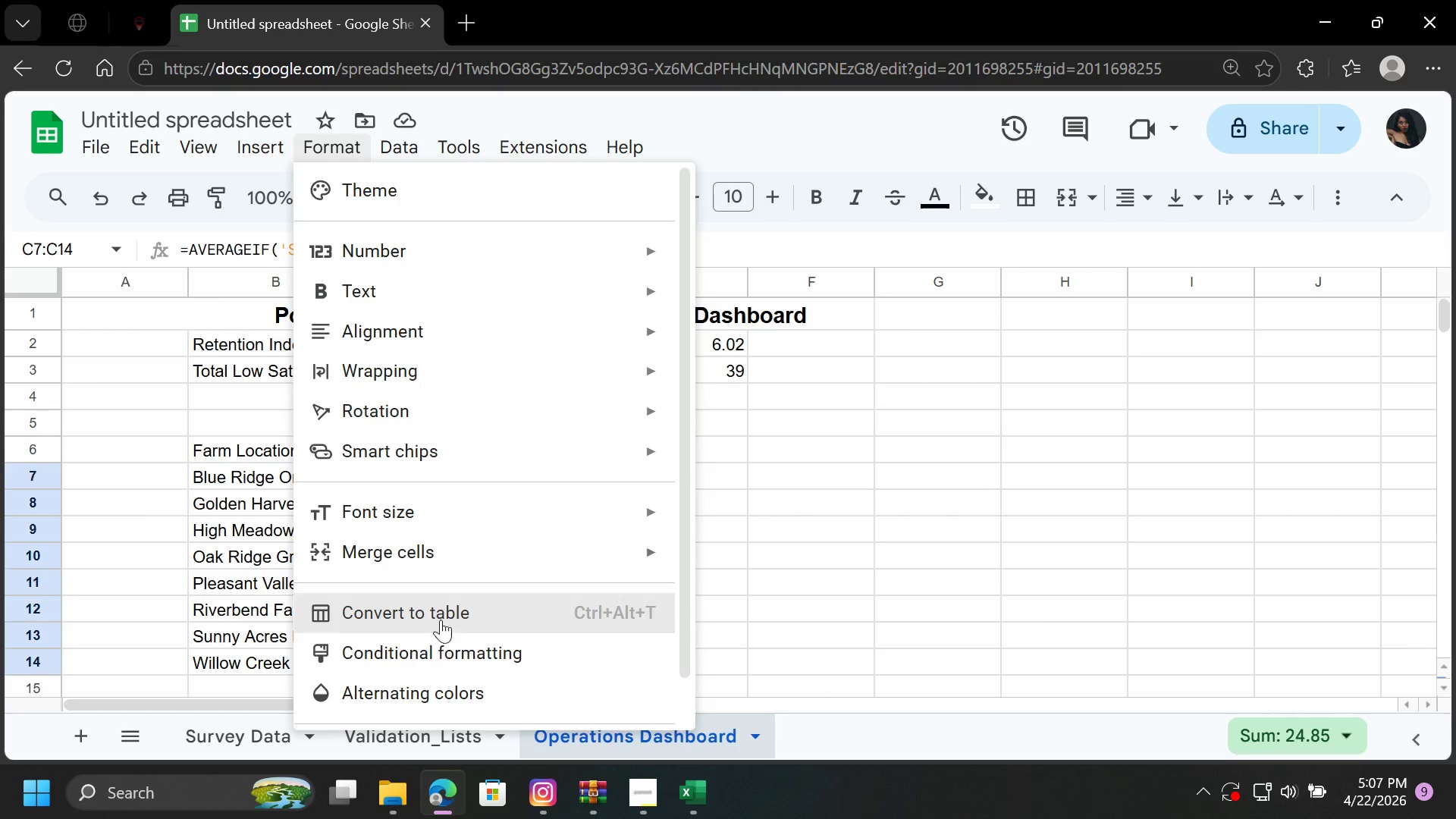 
left_click([450, 653])
 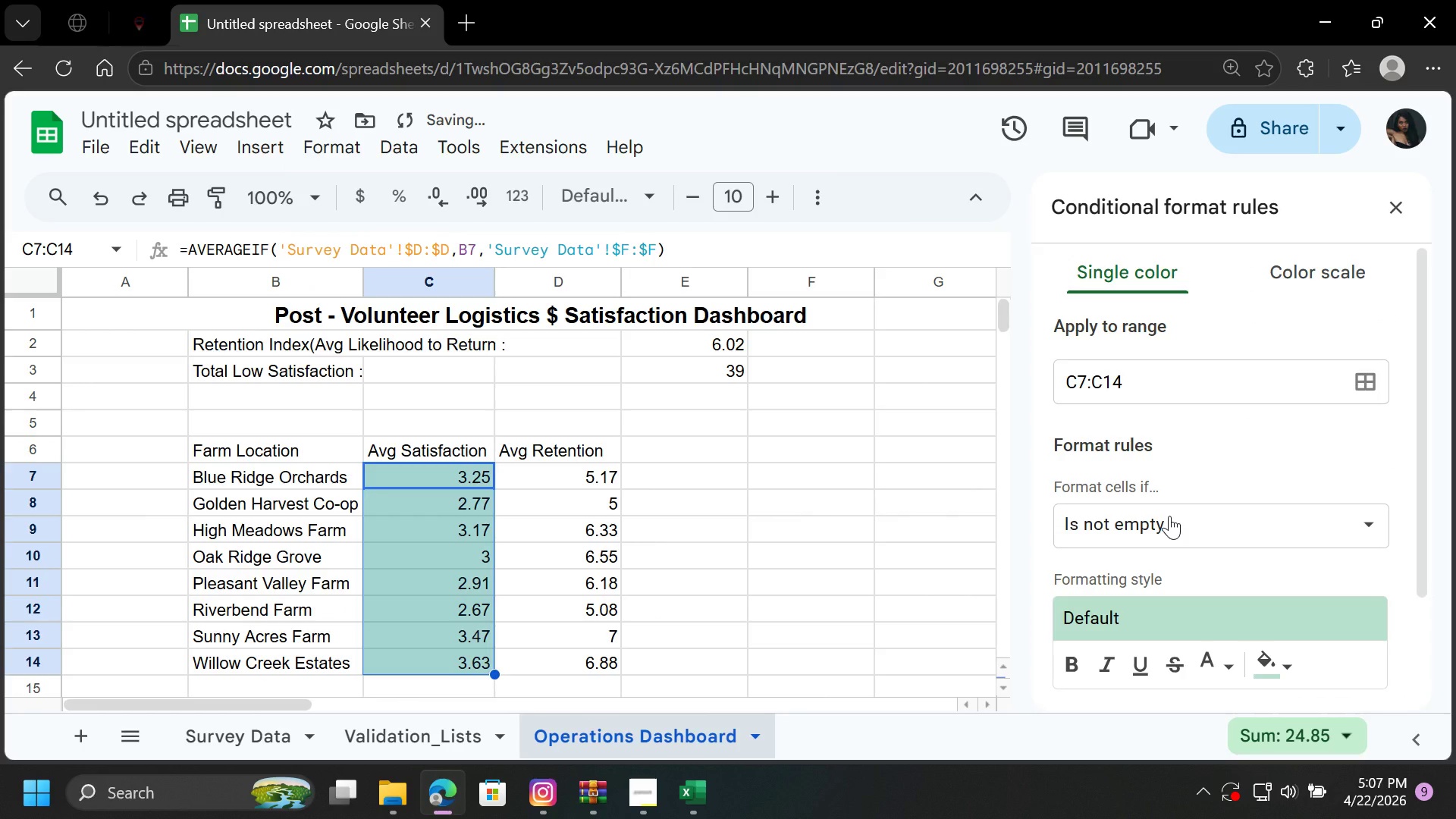 
left_click([1169, 516])
 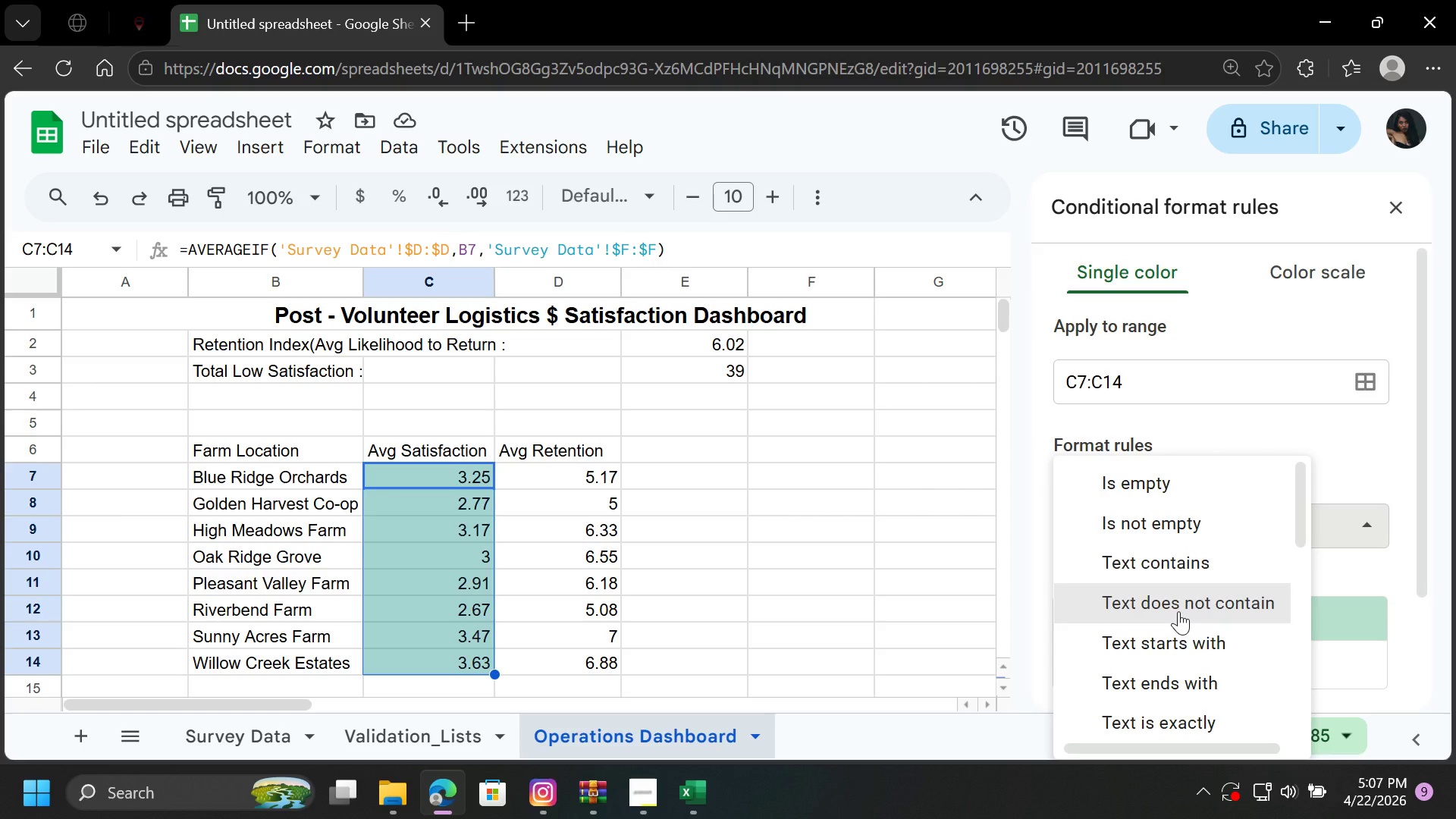 
wait(14.48)
 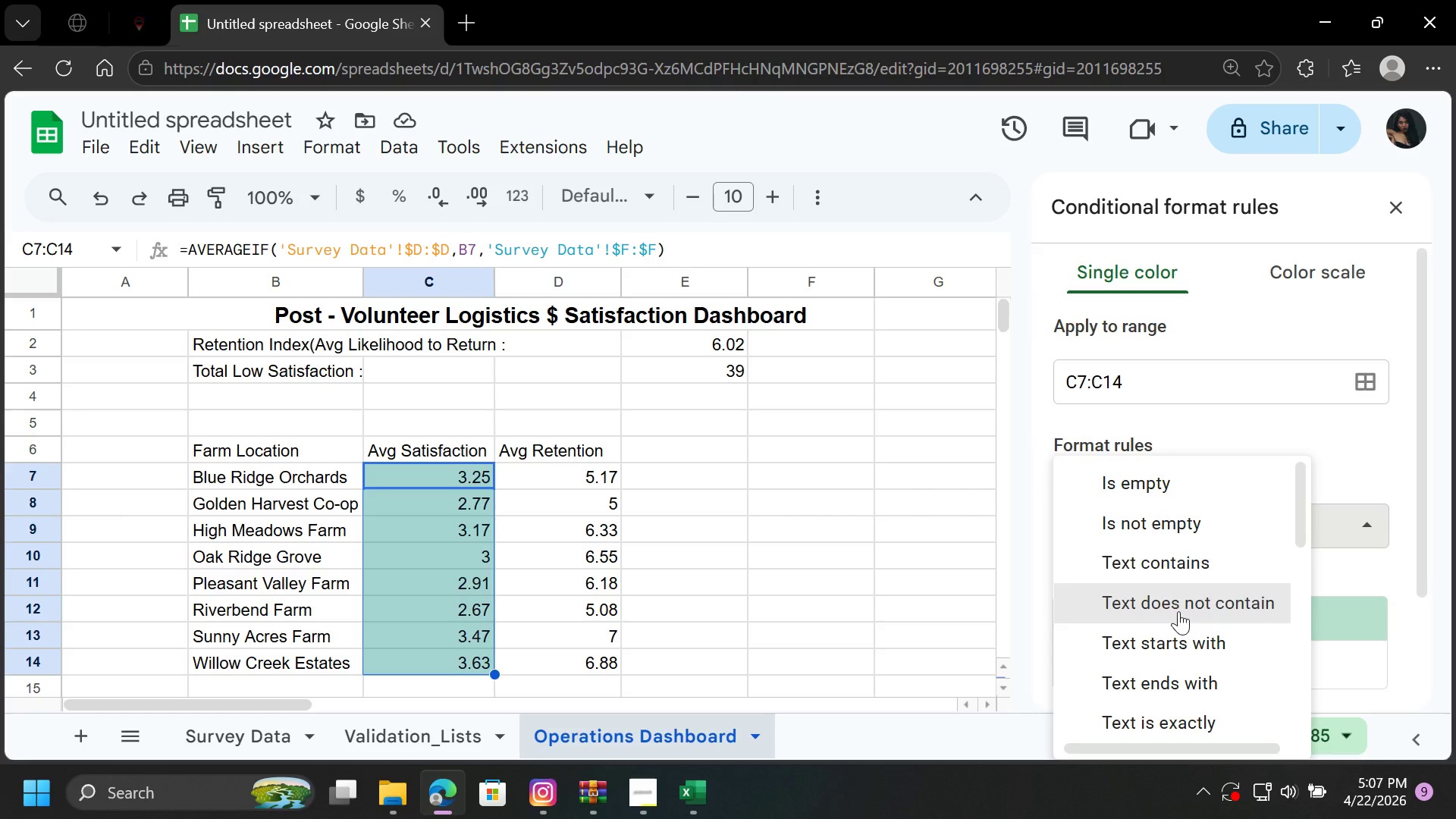 
scroll: coordinate [1151, 674], scroll_direction: down, amount: 3.0
 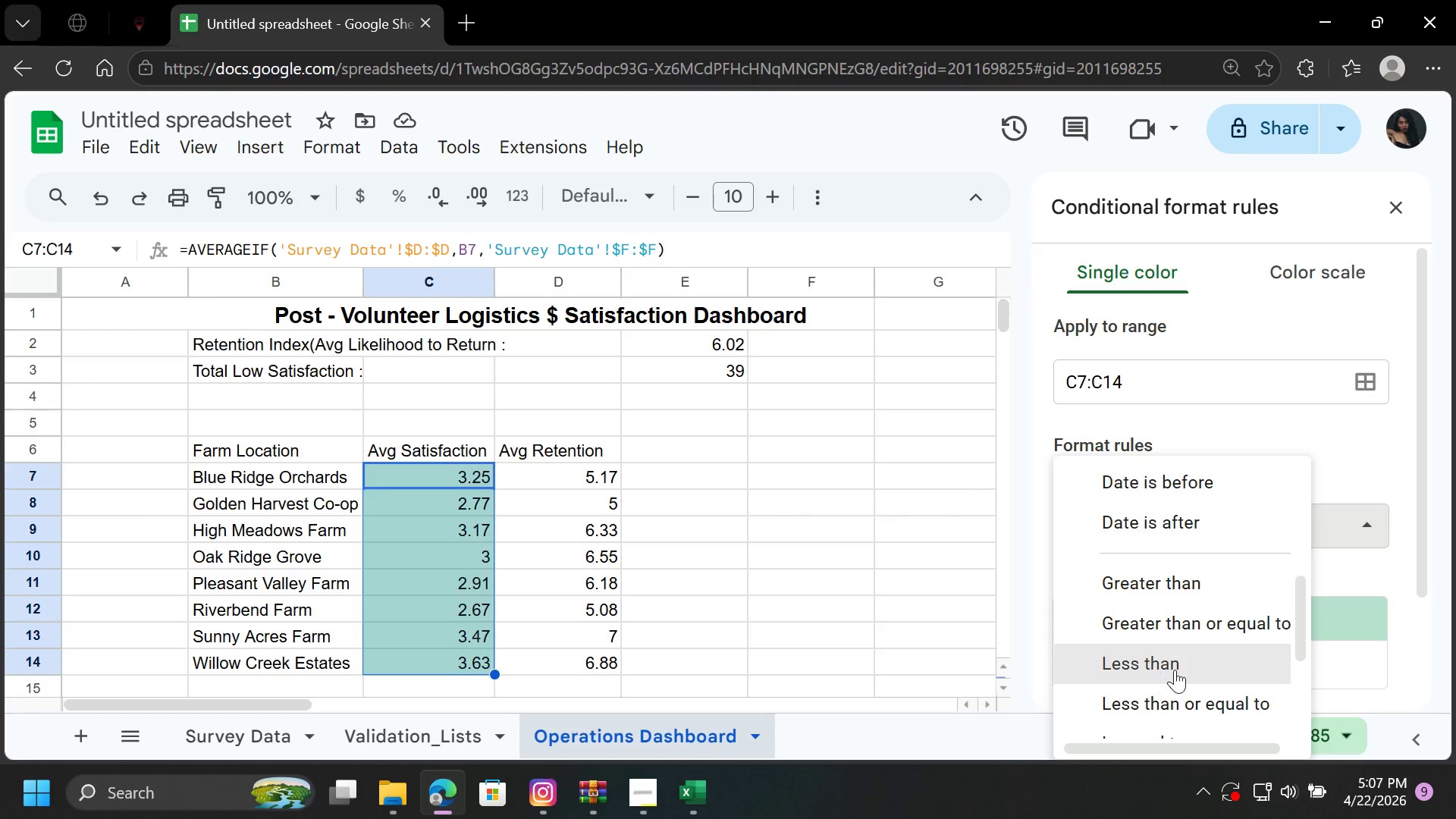 
left_click([1175, 669])
 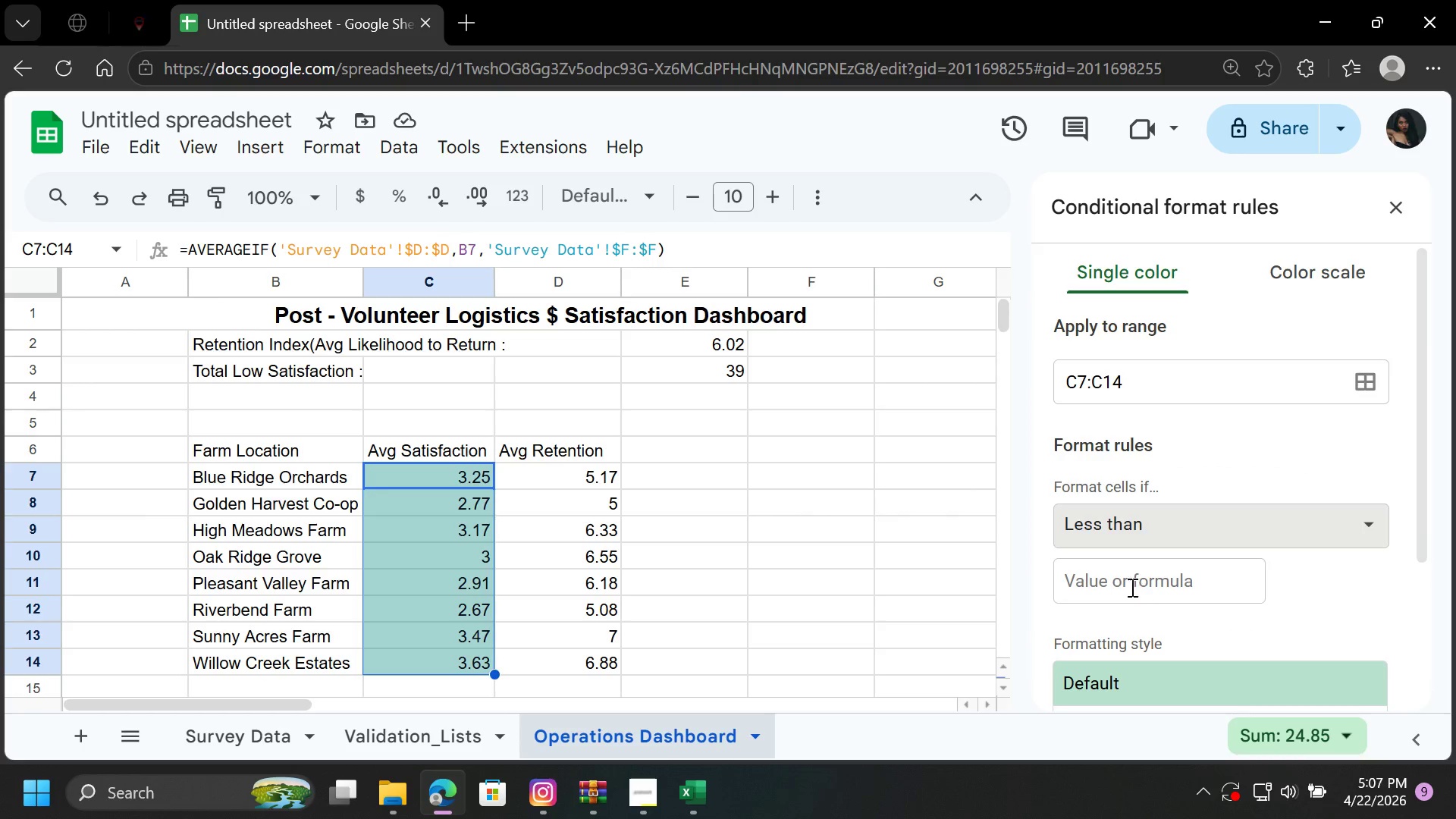 
left_click([1125, 581])
 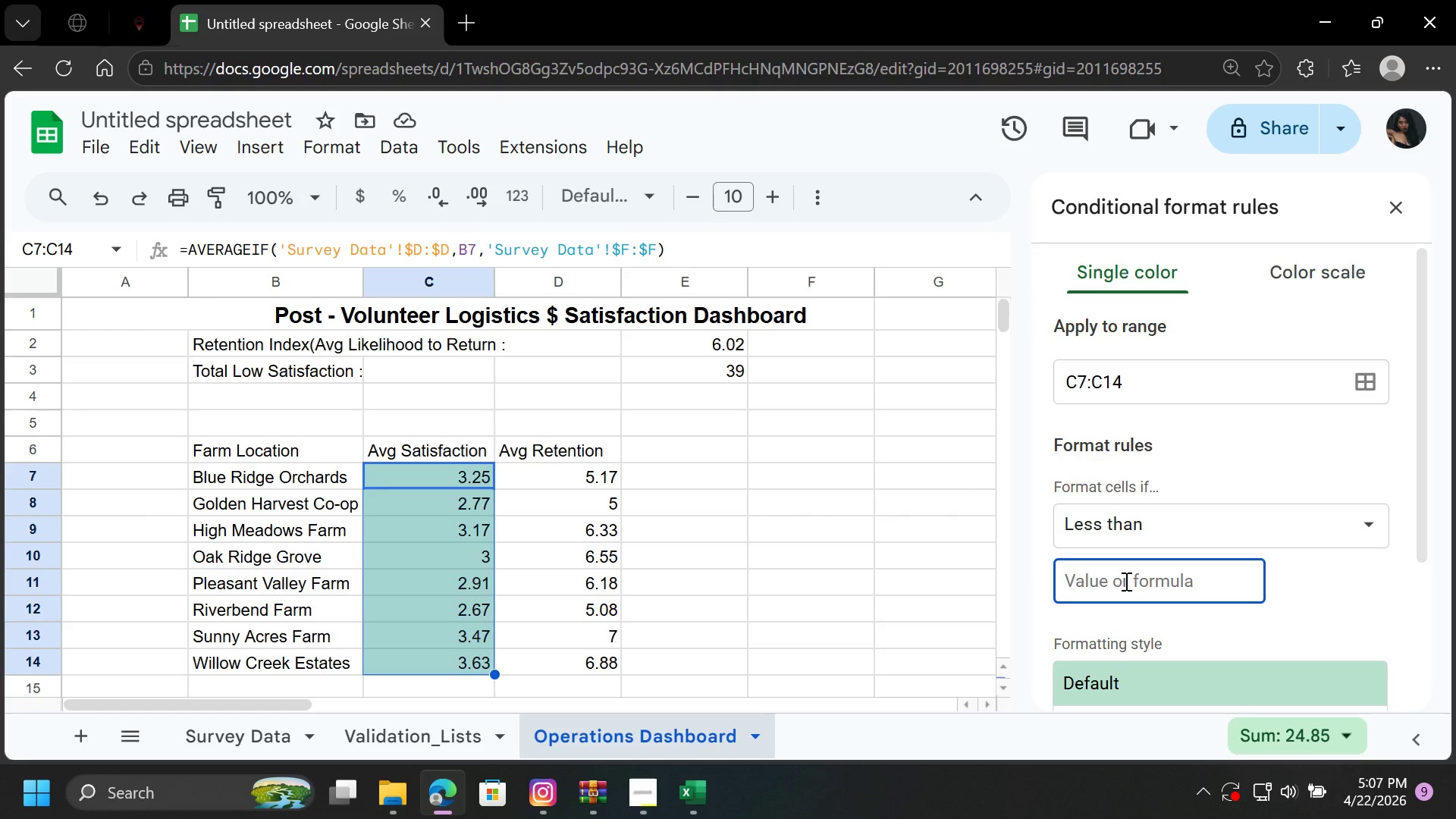 
key(3)
 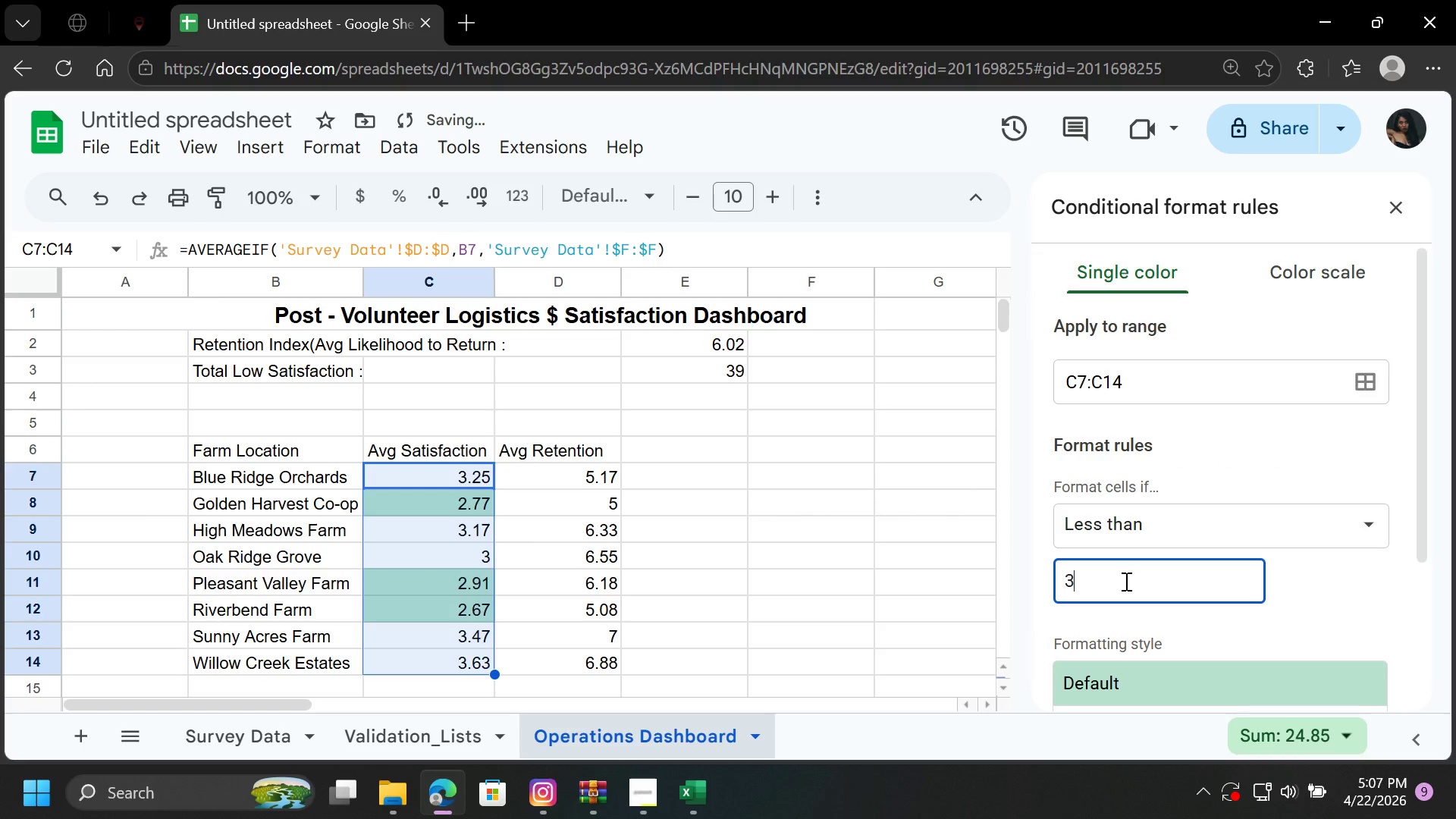 
scroll: coordinate [1149, 601], scroll_direction: down, amount: 1.0
 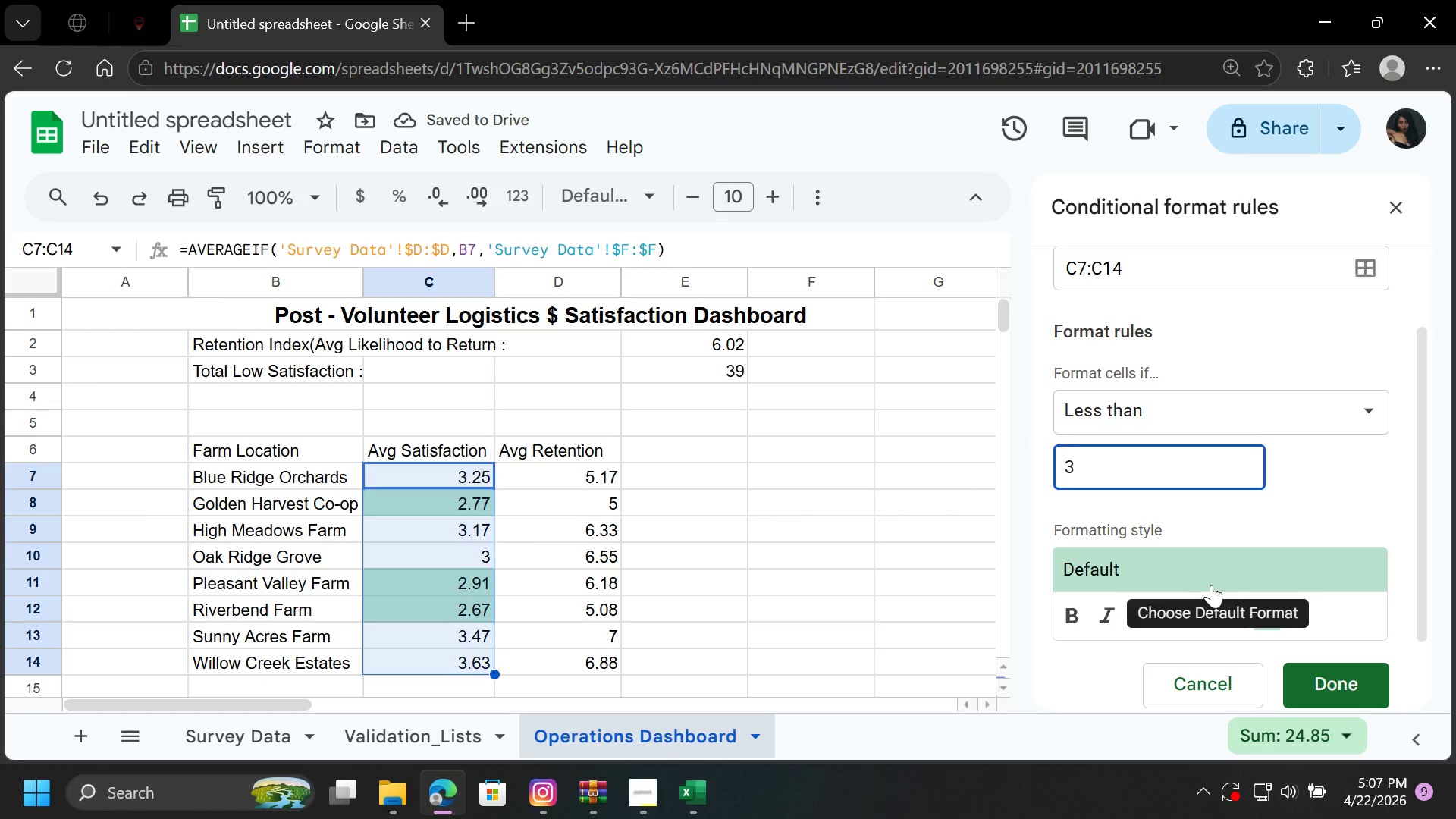 
left_click([1272, 613])
 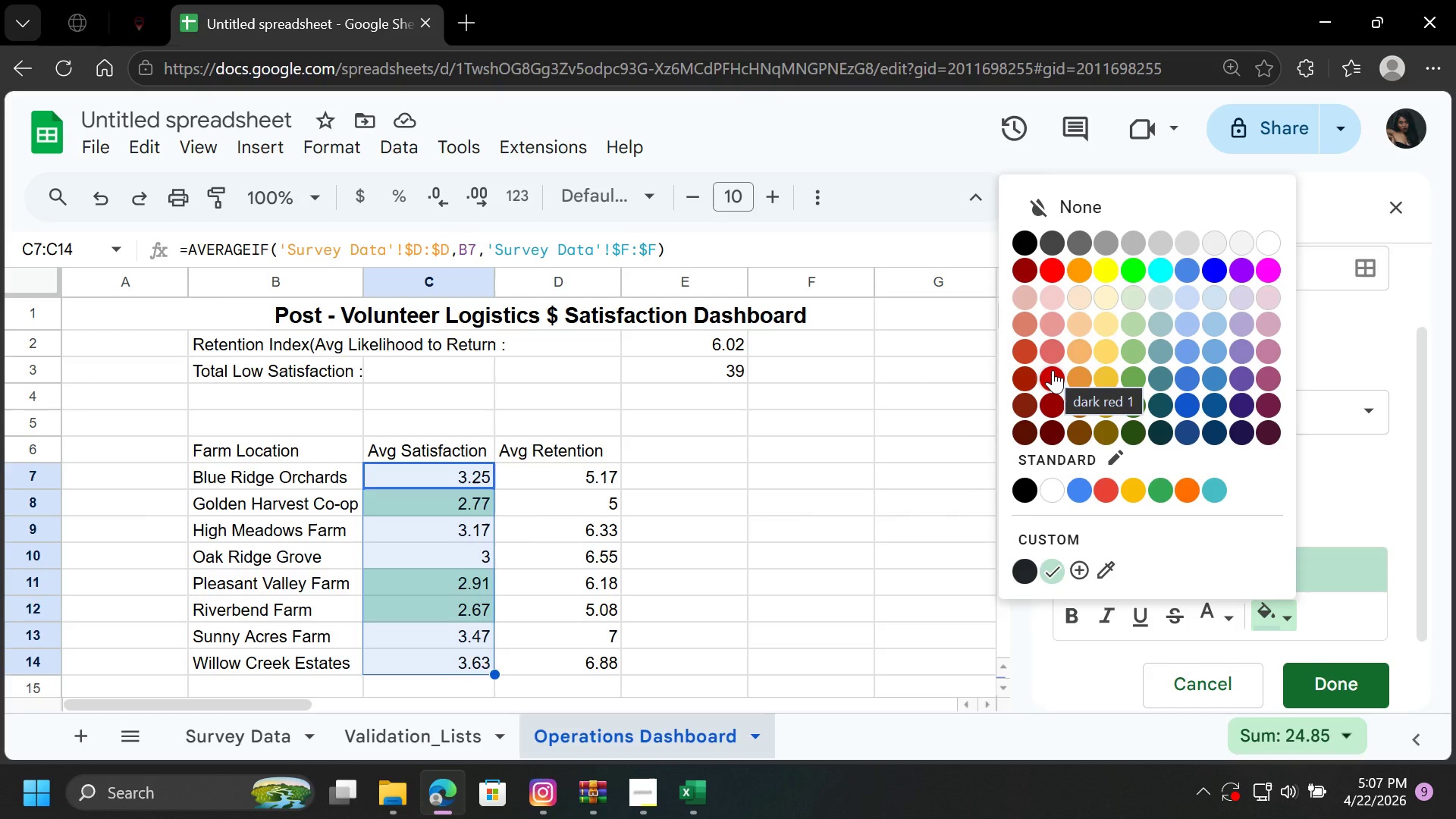 
wait(5.25)
 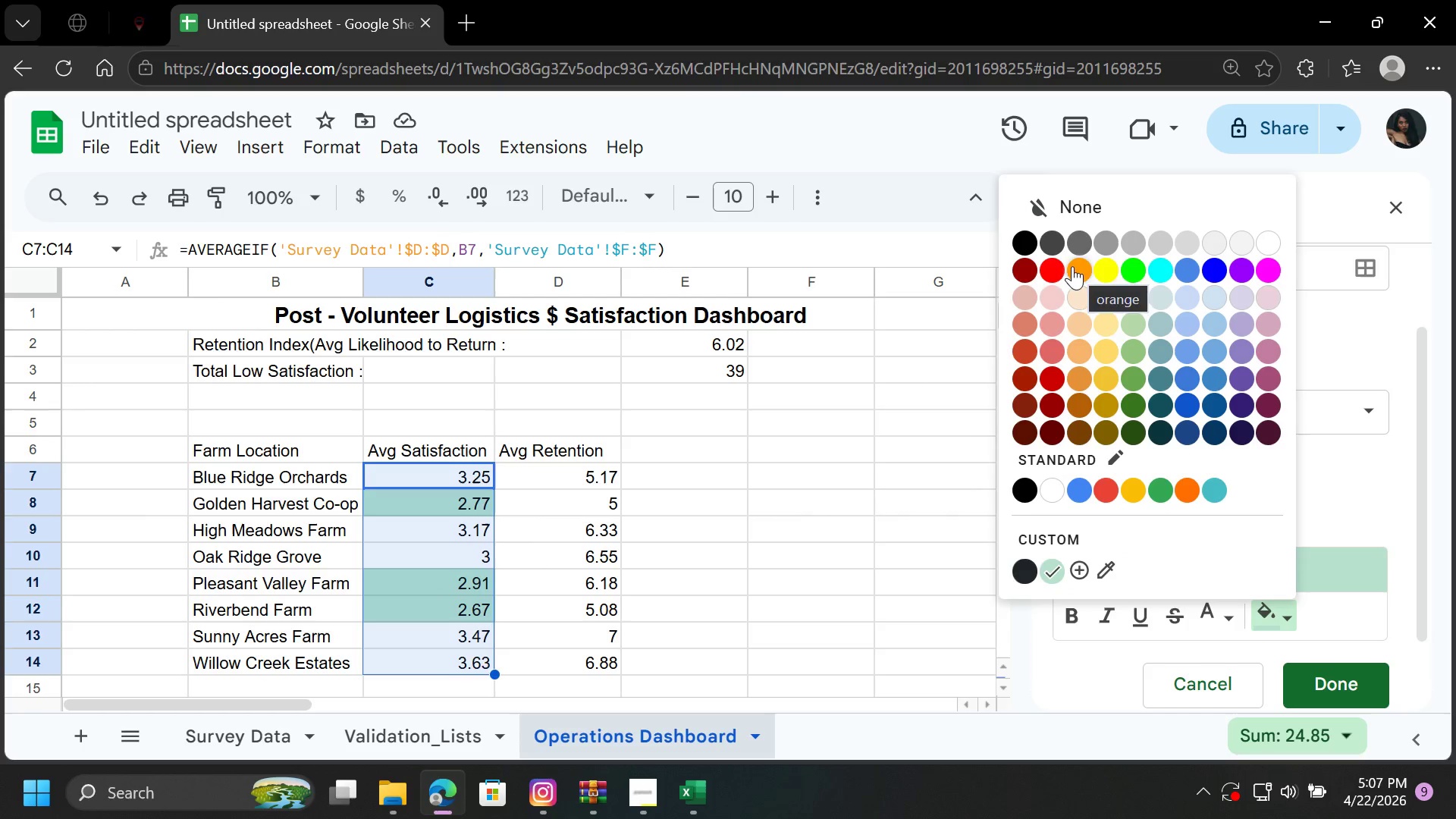 
left_click([1058, 268])
 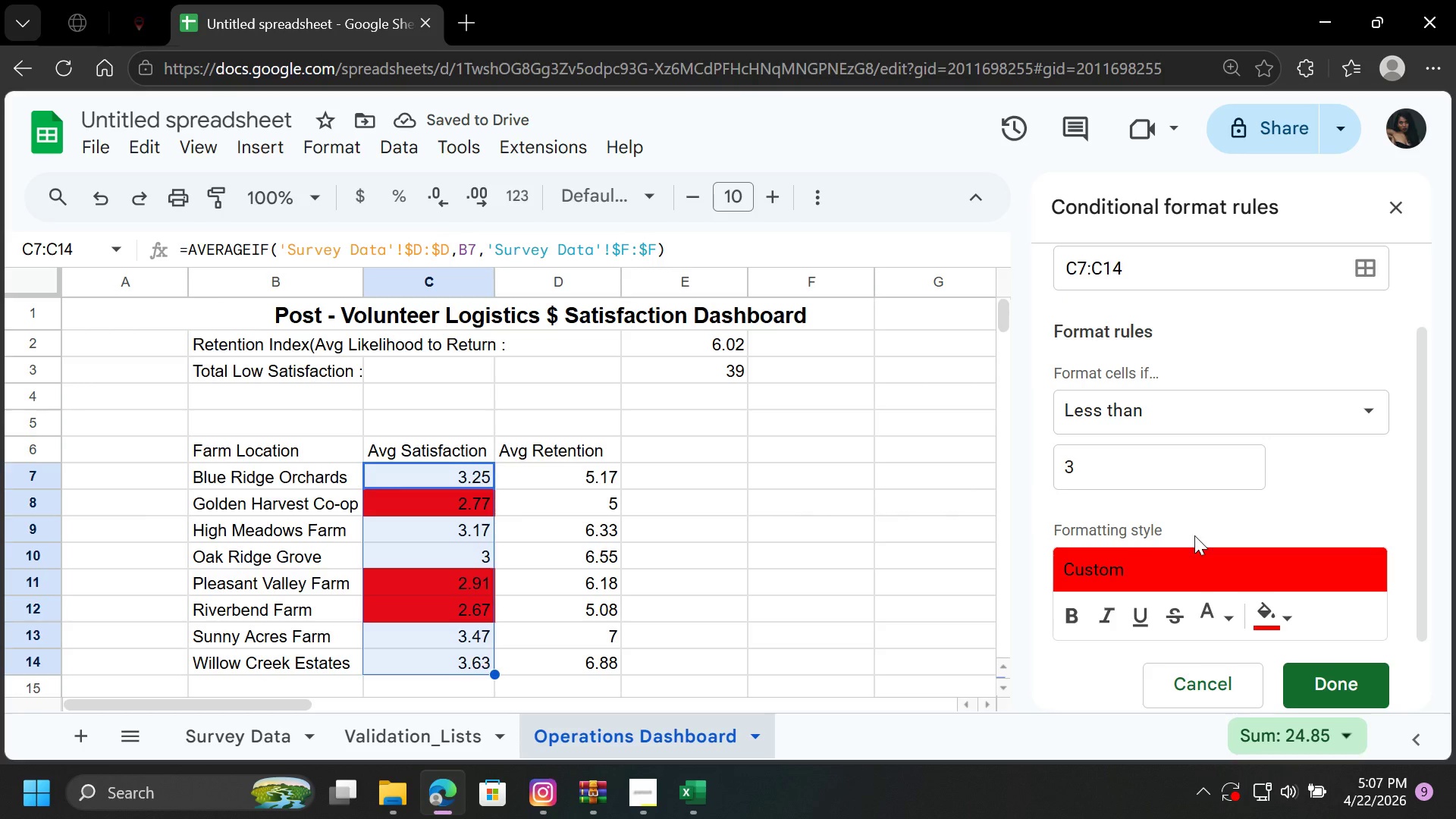 
wait(5.52)
 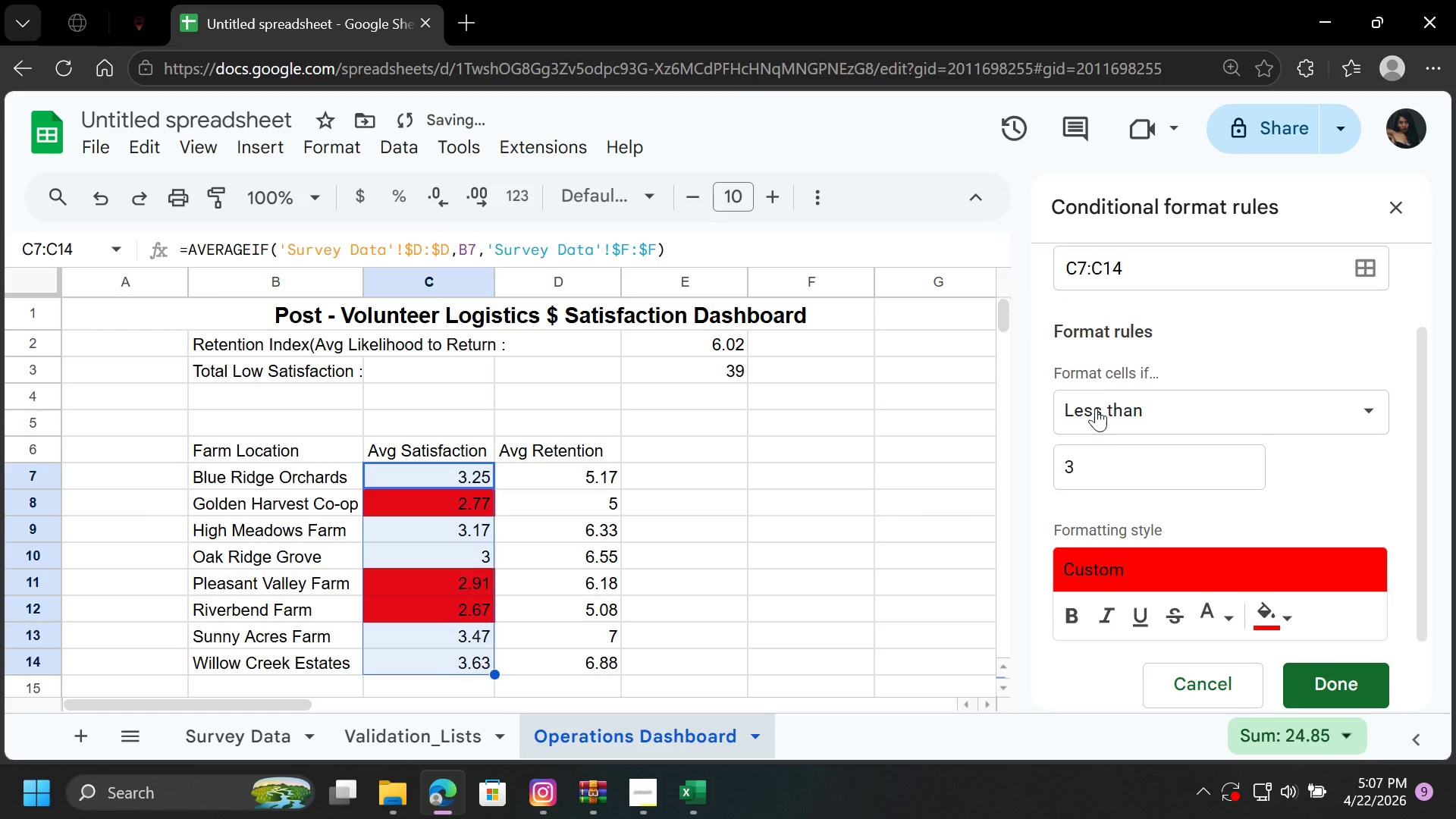 
mouse_move([1185, 622])
 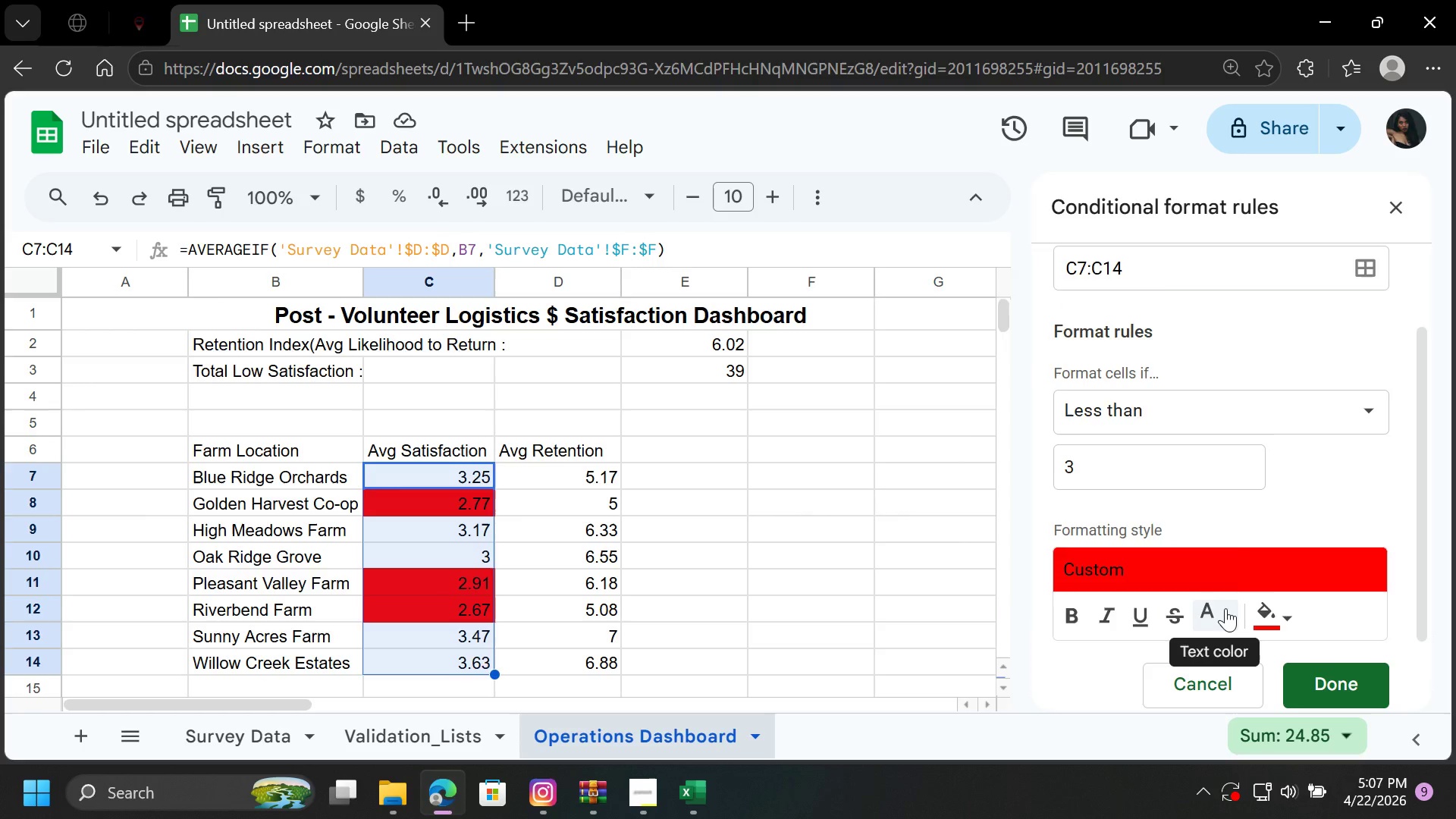 
left_click([1225, 608])
 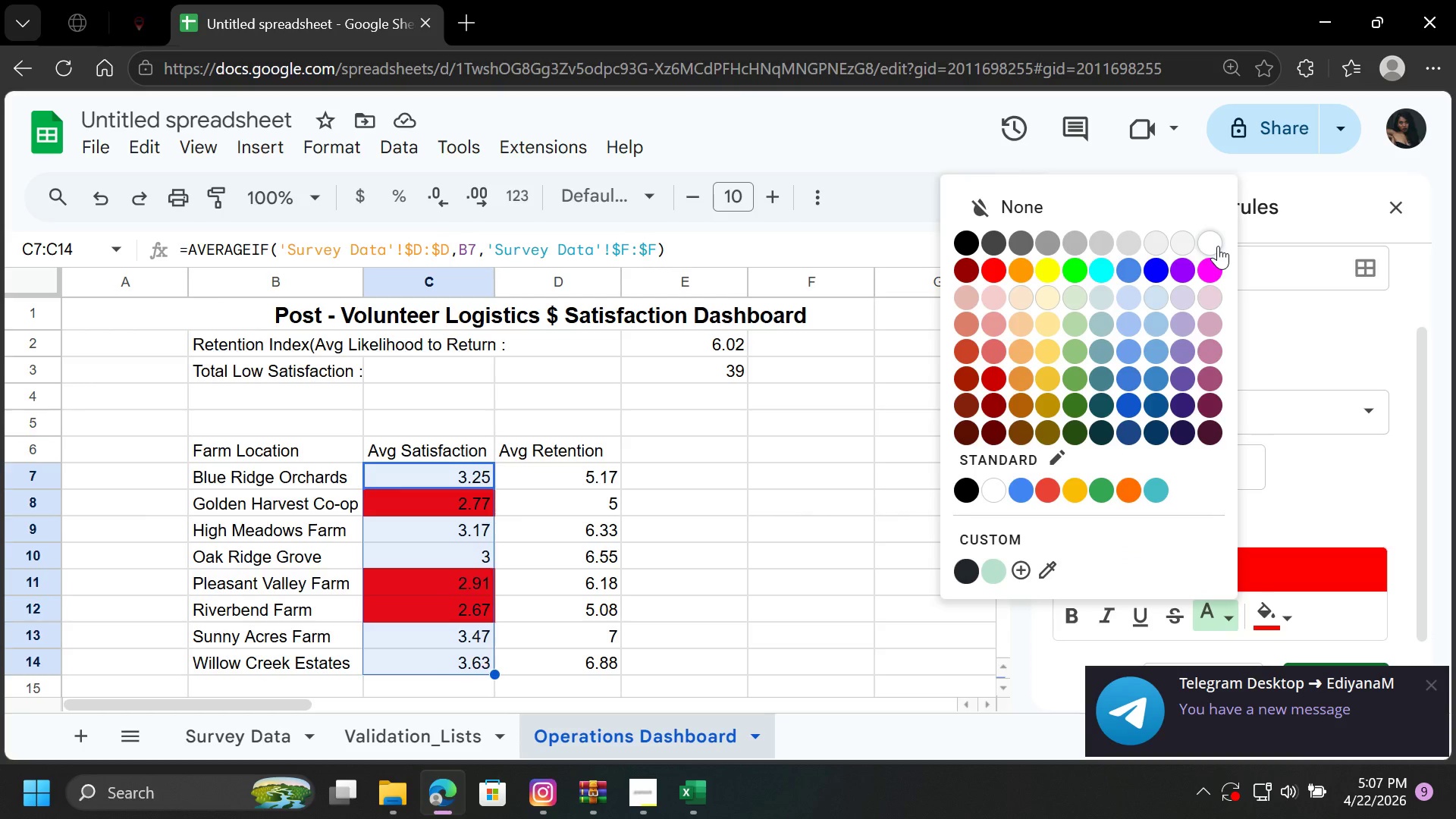 
left_click([1213, 240])
 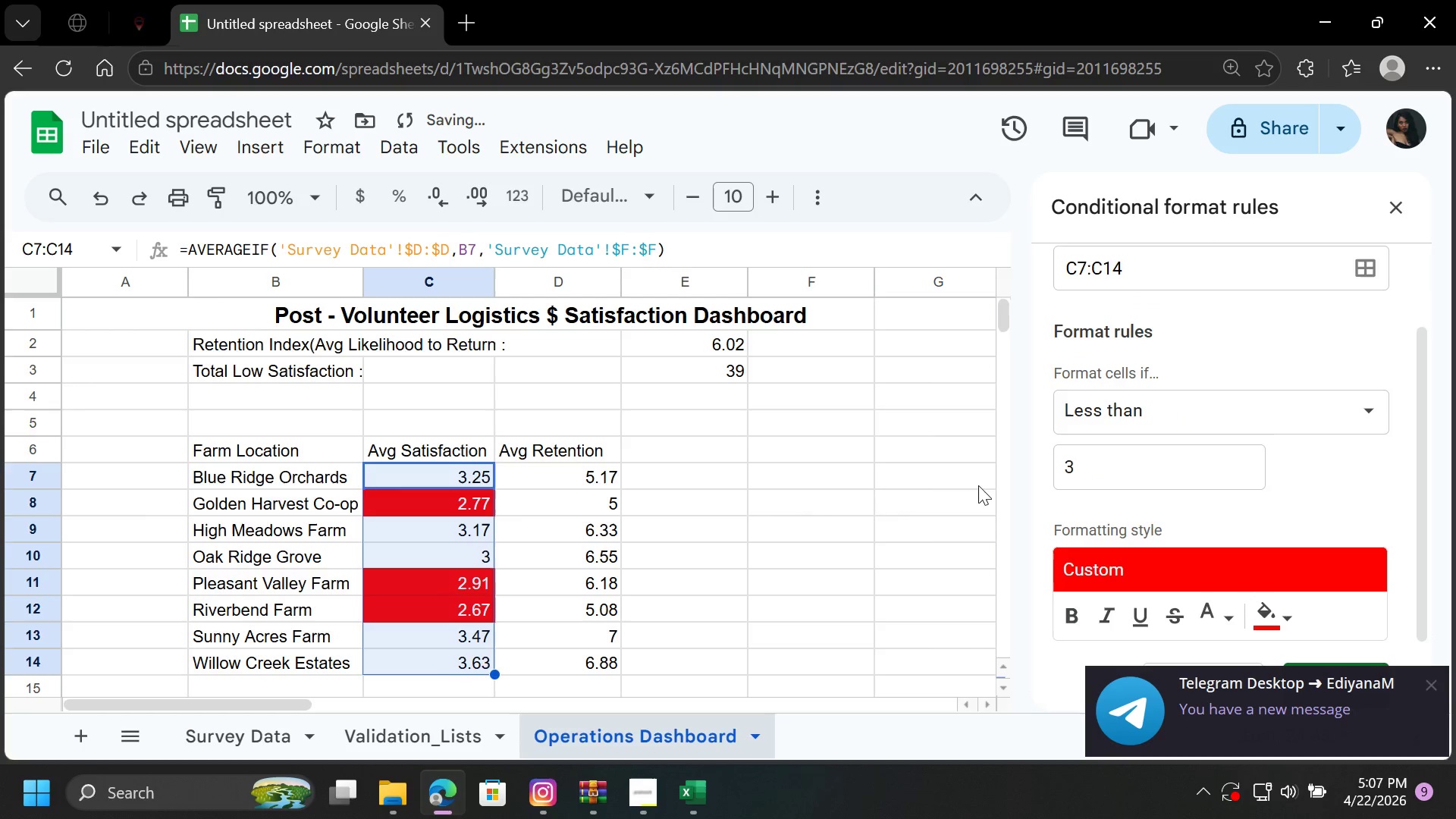 
left_click([976, 513])
 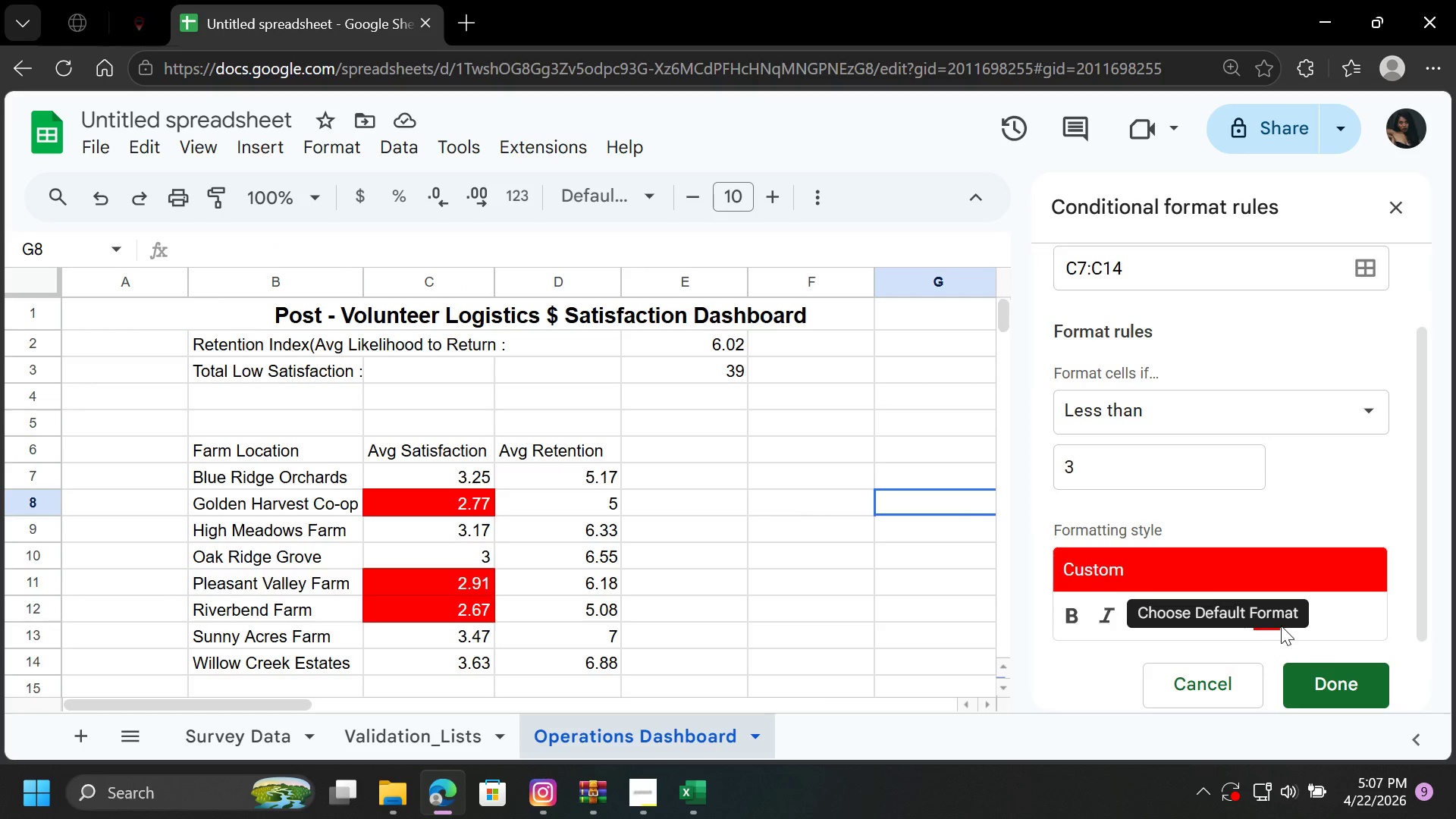 
left_click([1282, 619])
 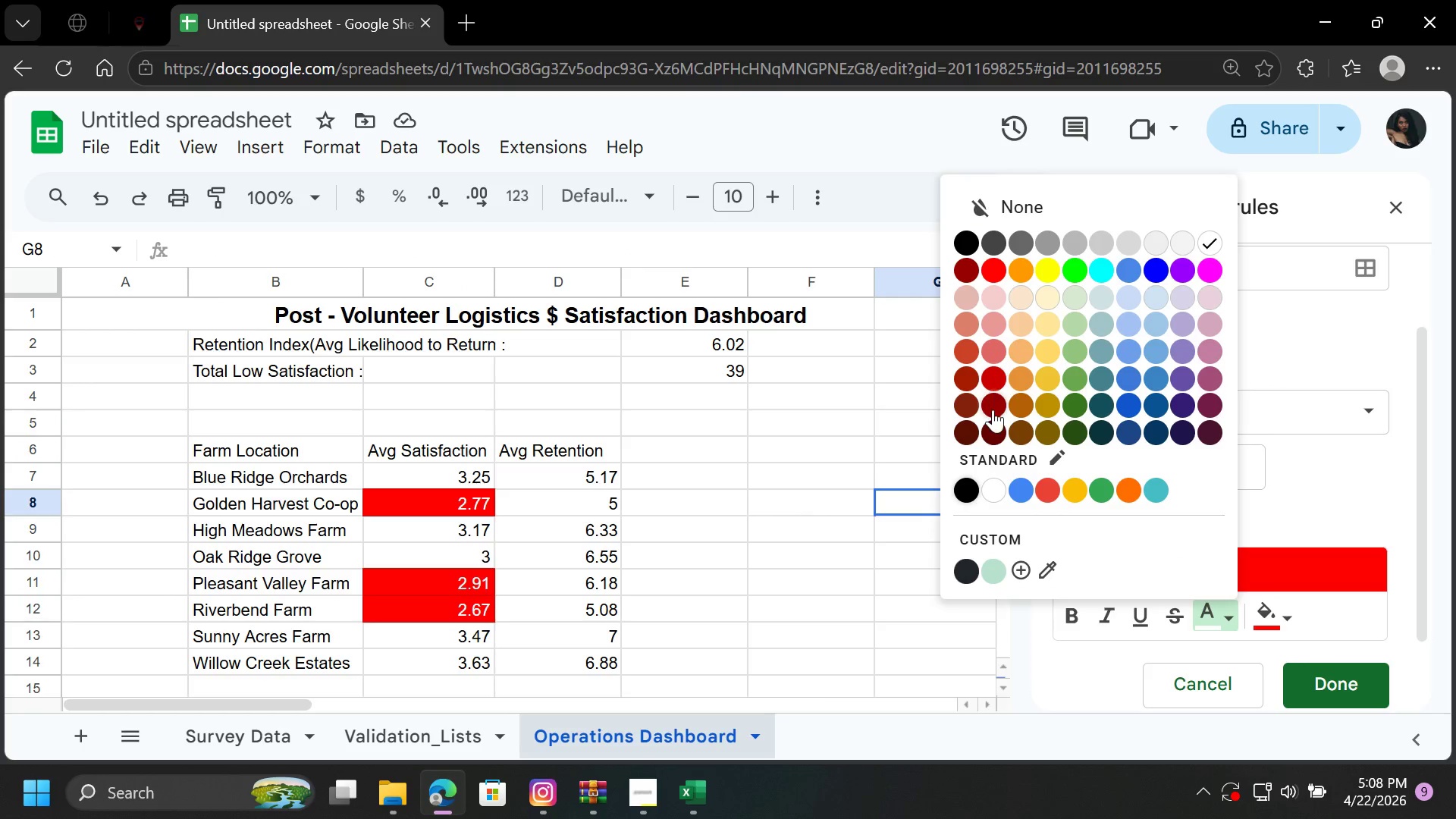 
left_click([871, 442])
 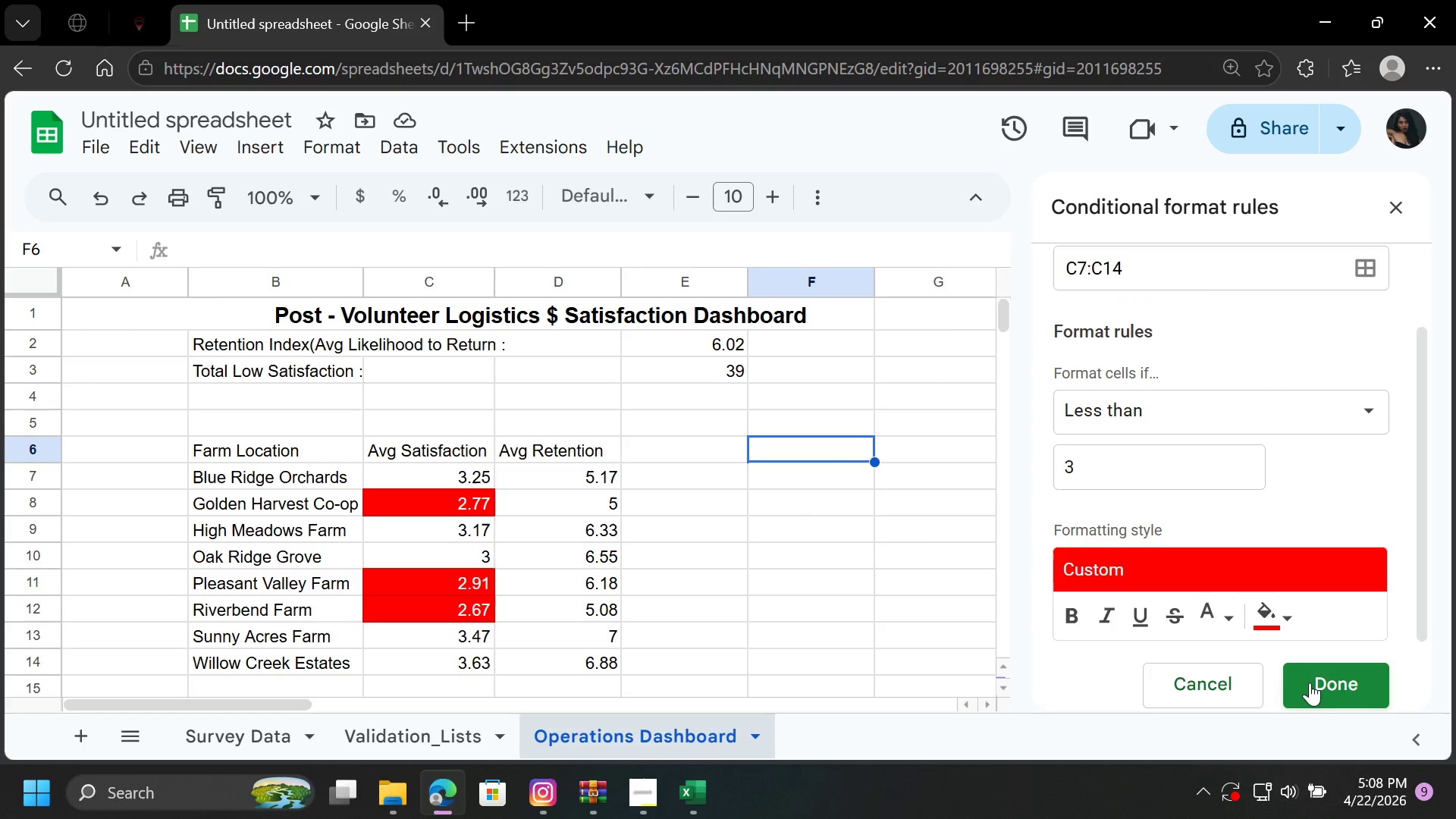 
left_click([1332, 690])
 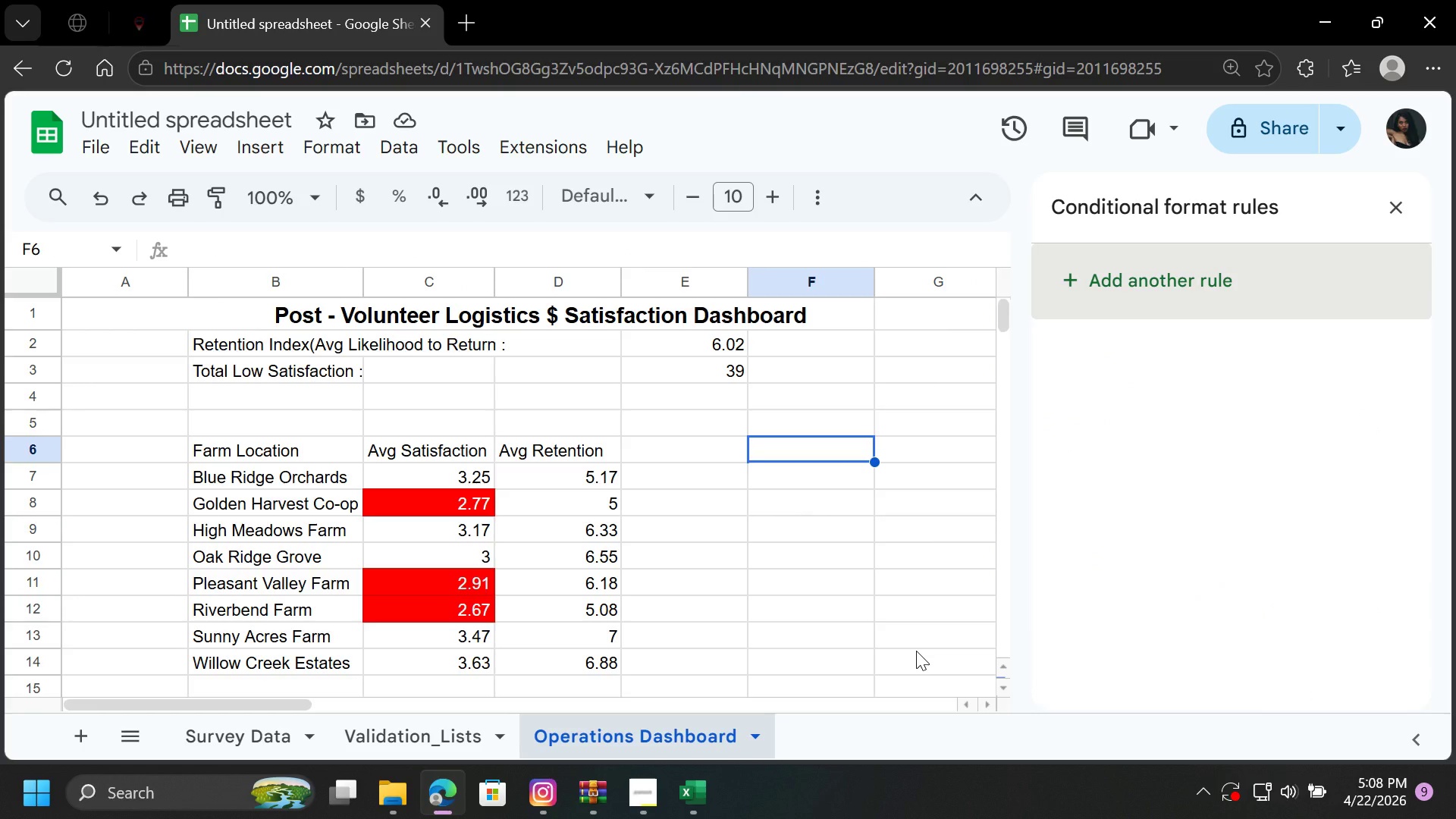 
wait(35.58)
 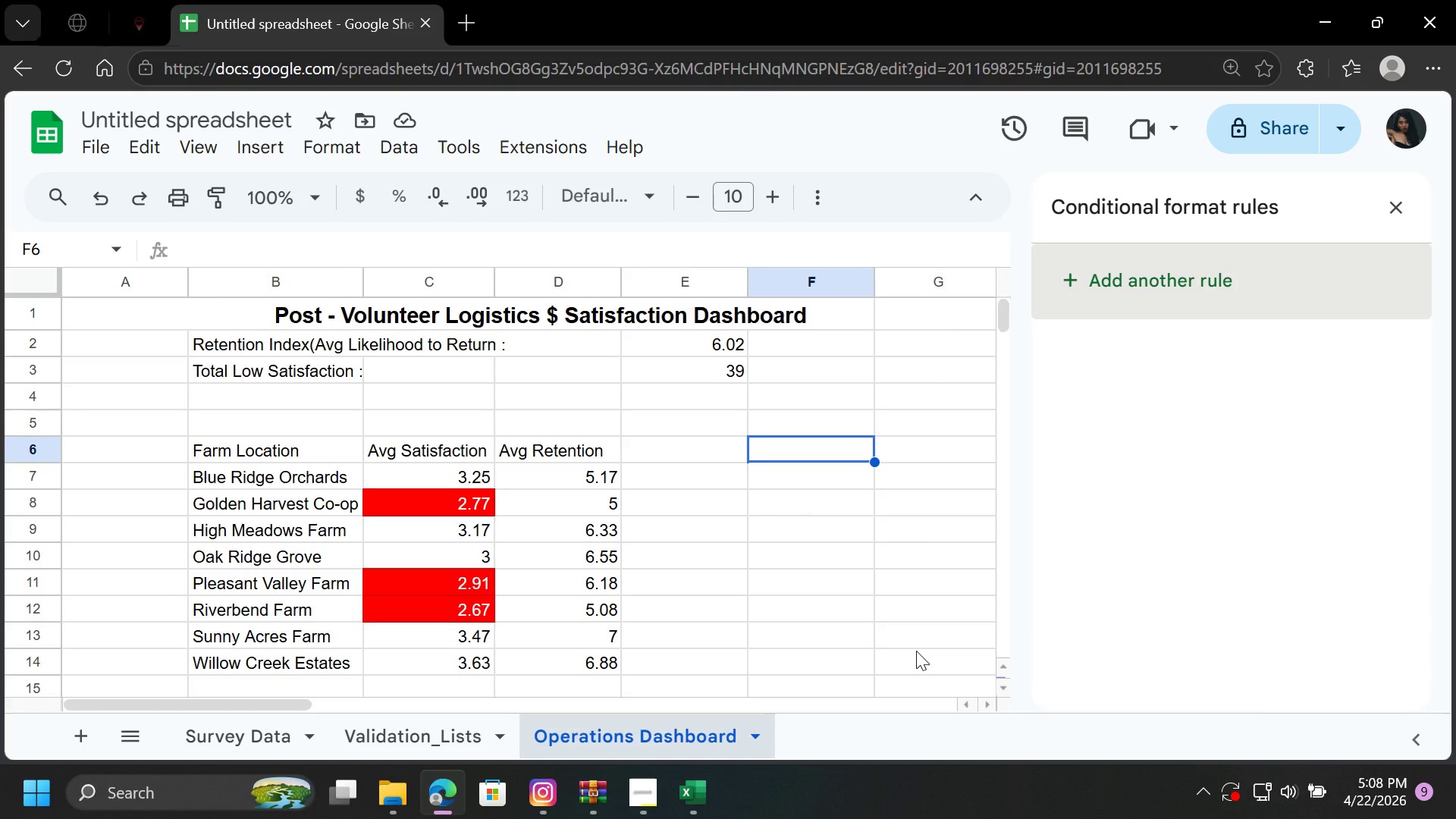 
scroll: coordinate [582, 519], scroll_direction: down, amount: 1.0